 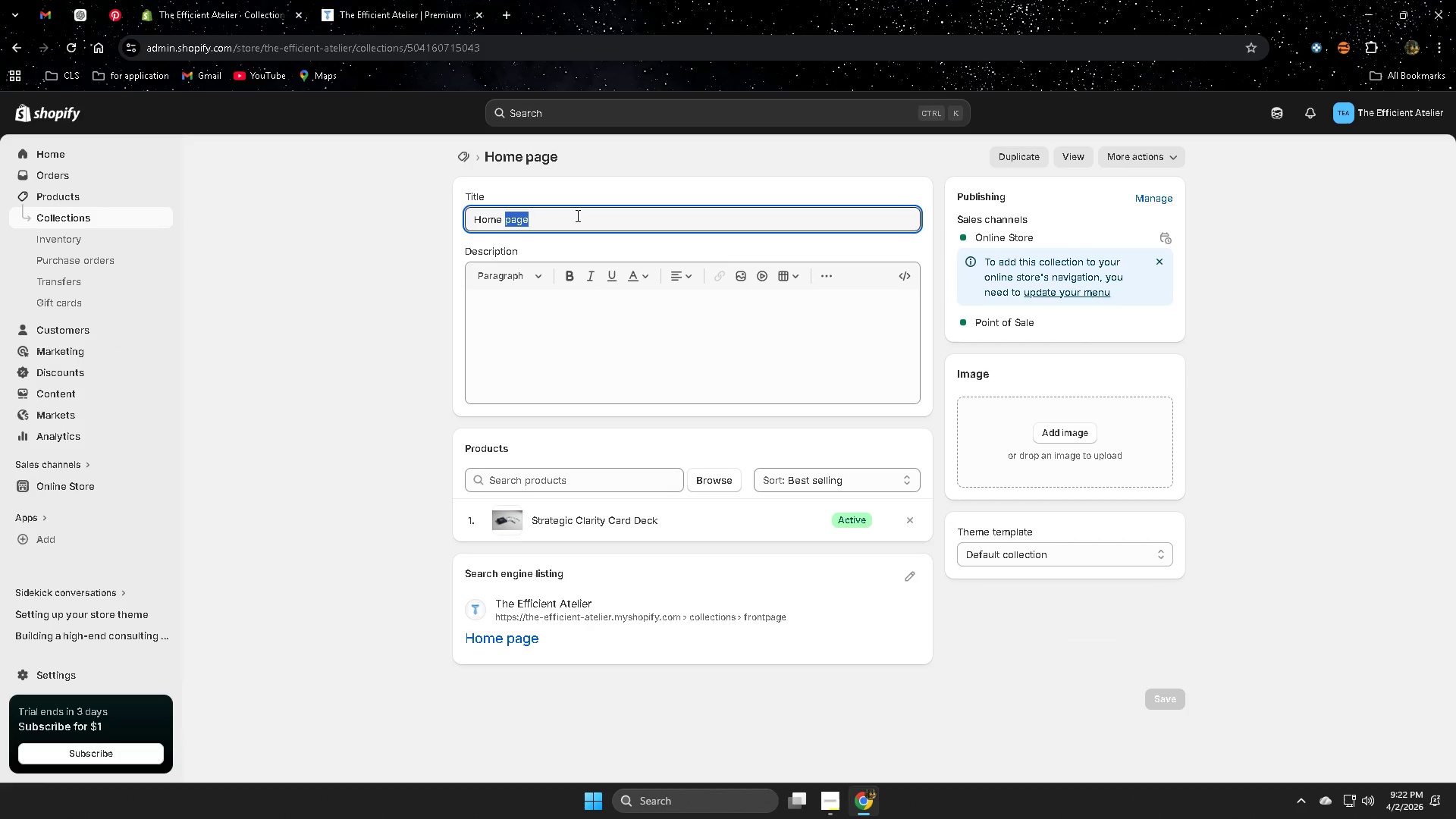 
key(Control+ControlLeft)
 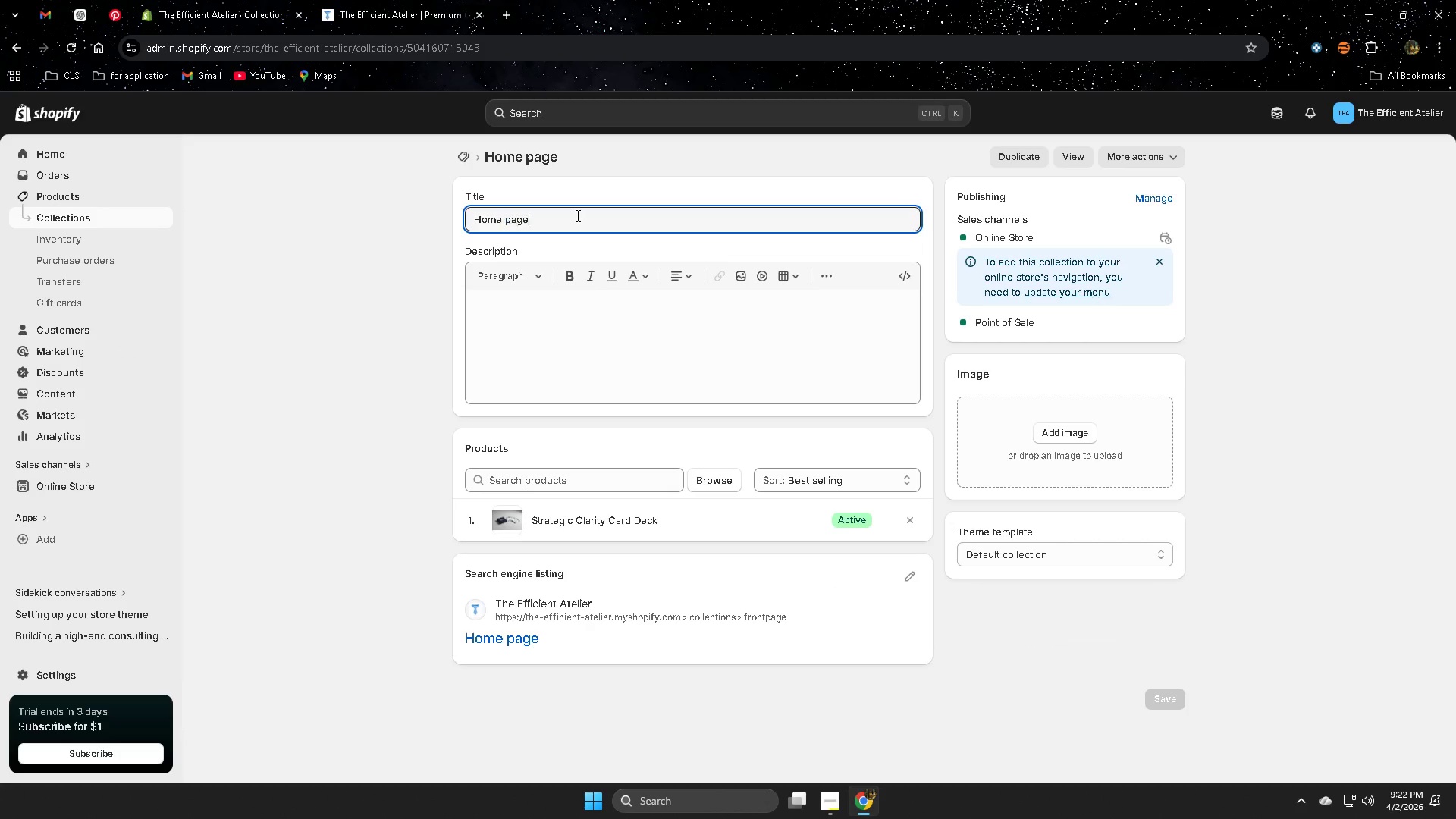 
double_click([576, 215])
 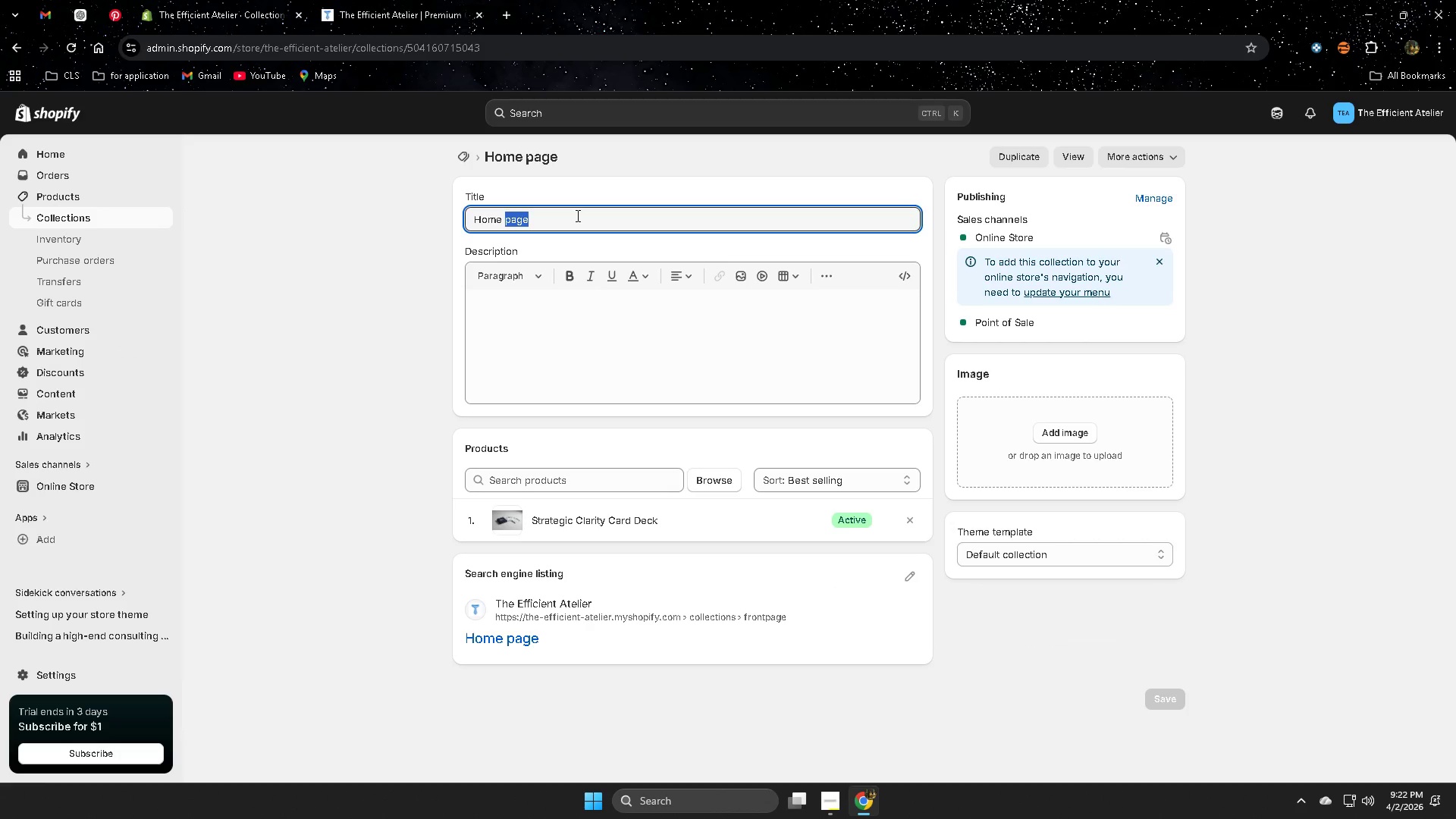 
triple_click([576, 215])
 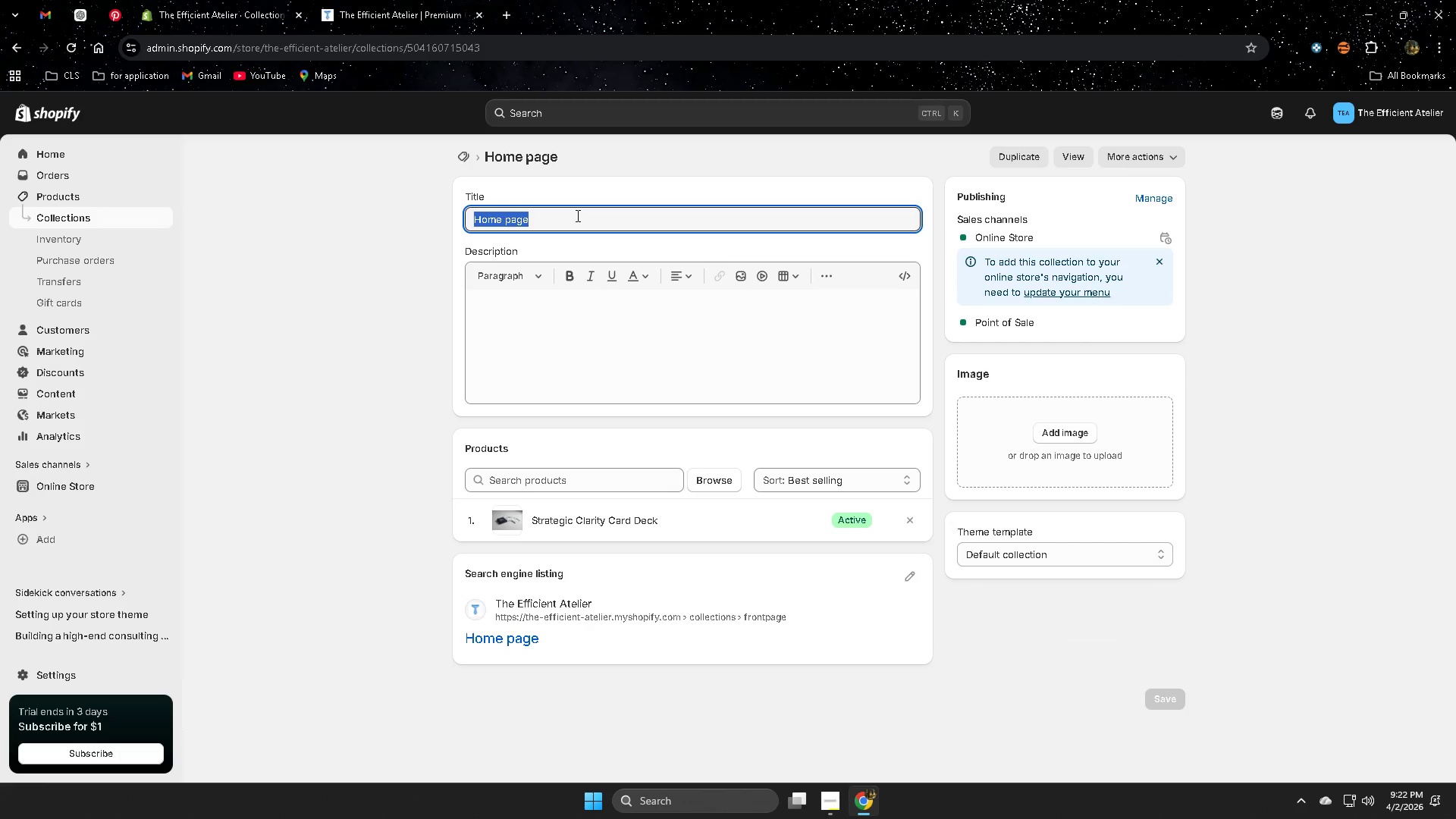 
key(Control+V)
 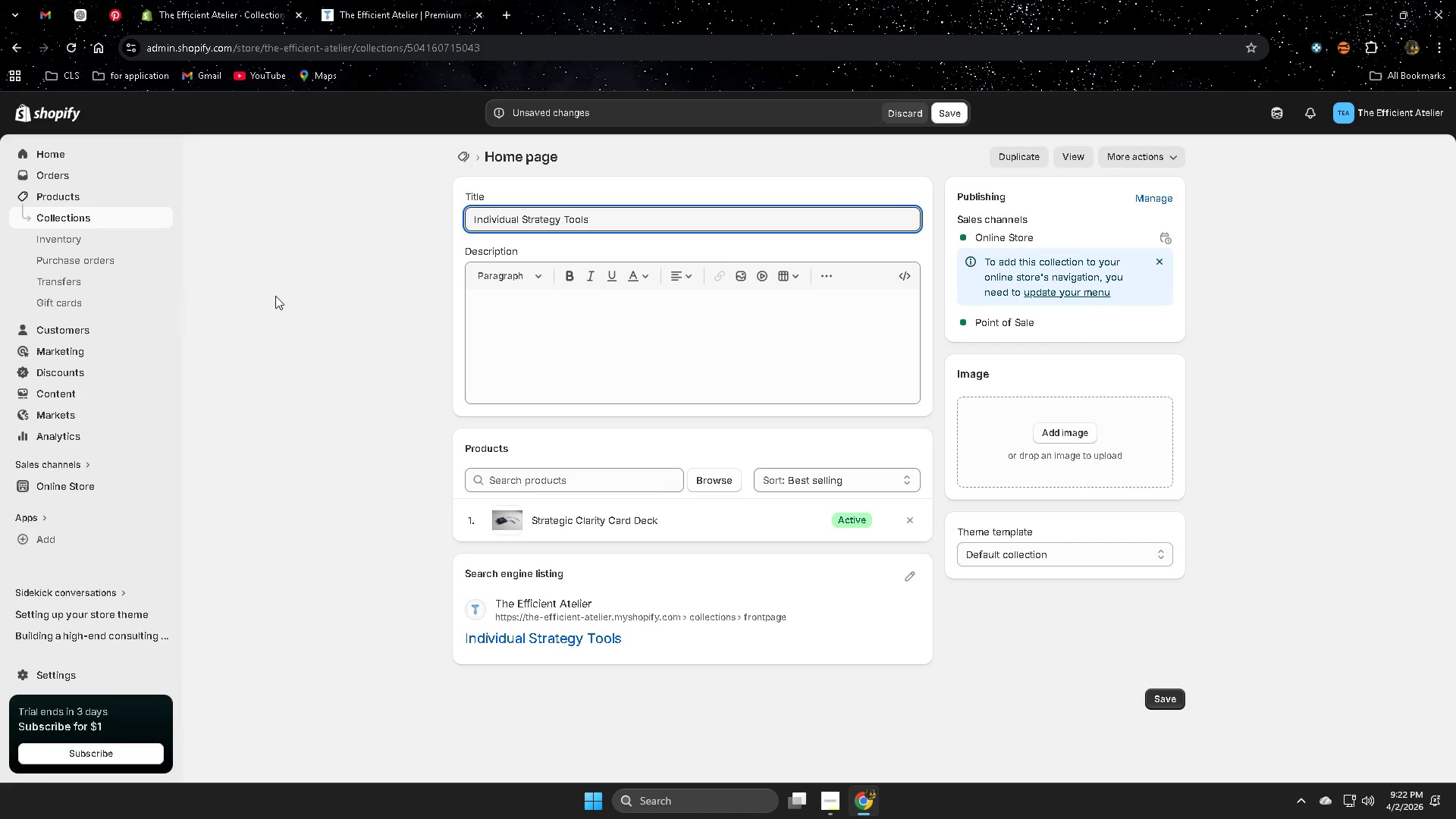 
left_click([275, 296])
 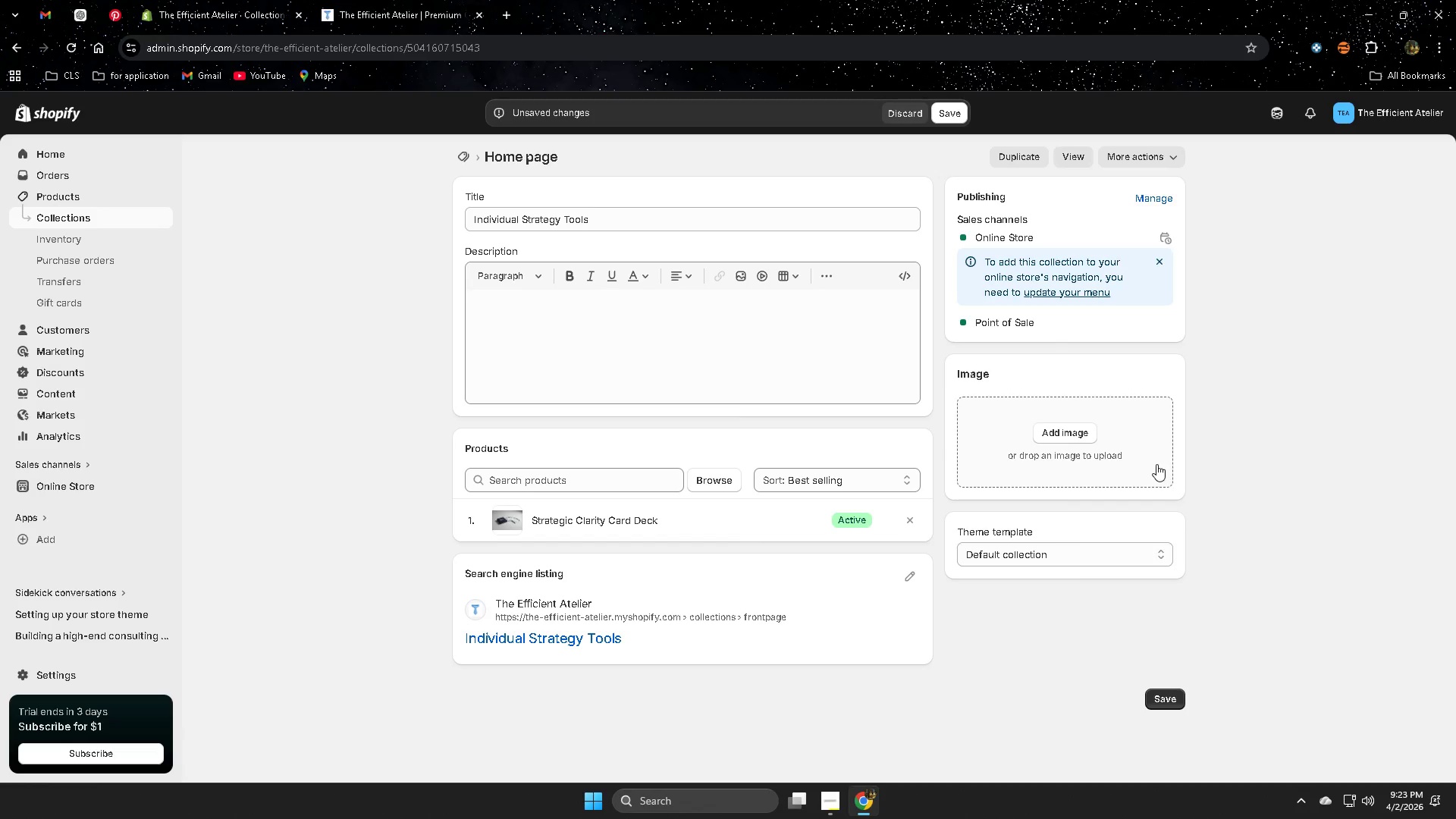 
wait(8.06)
 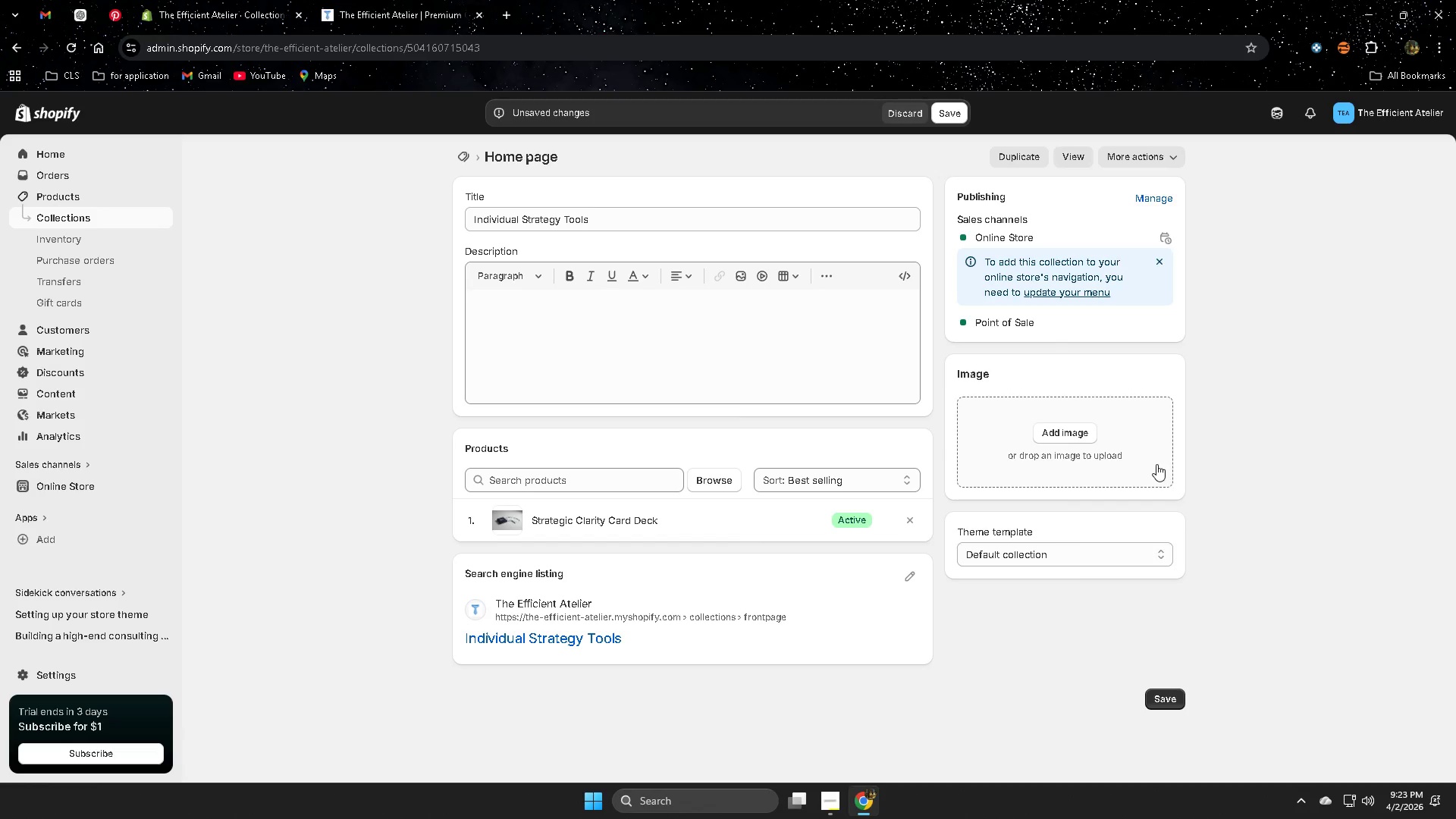 
mouse_move([827, 774])
 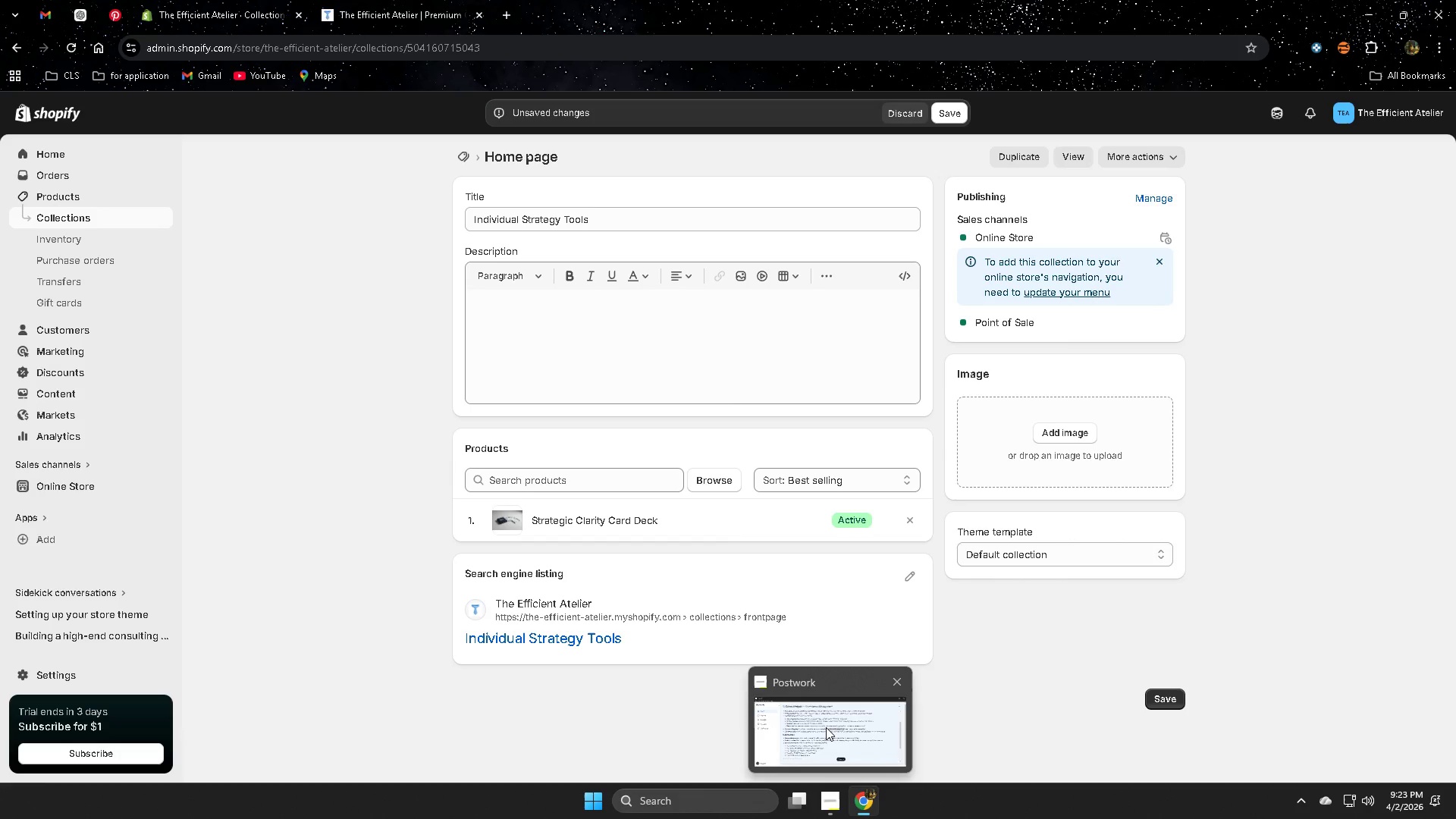 
left_click([826, 722])